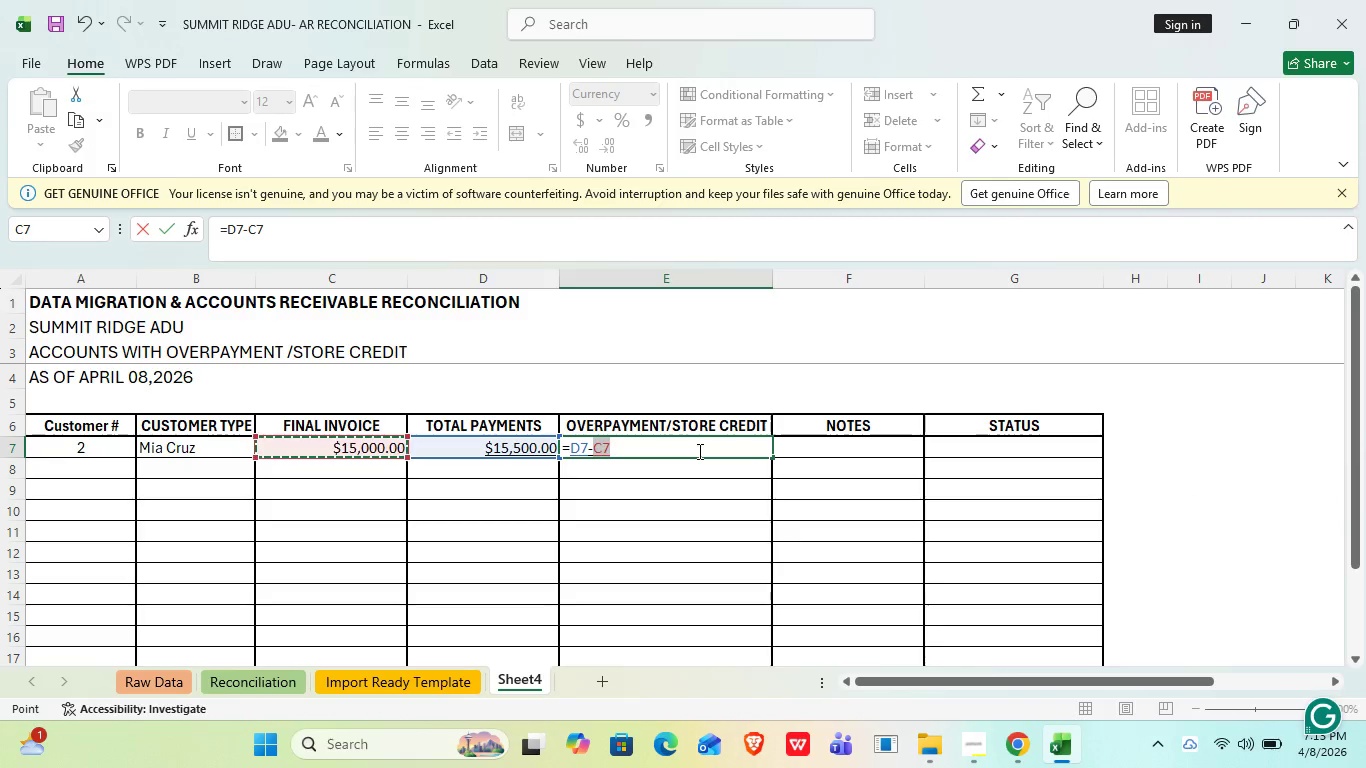 
key(Enter)
 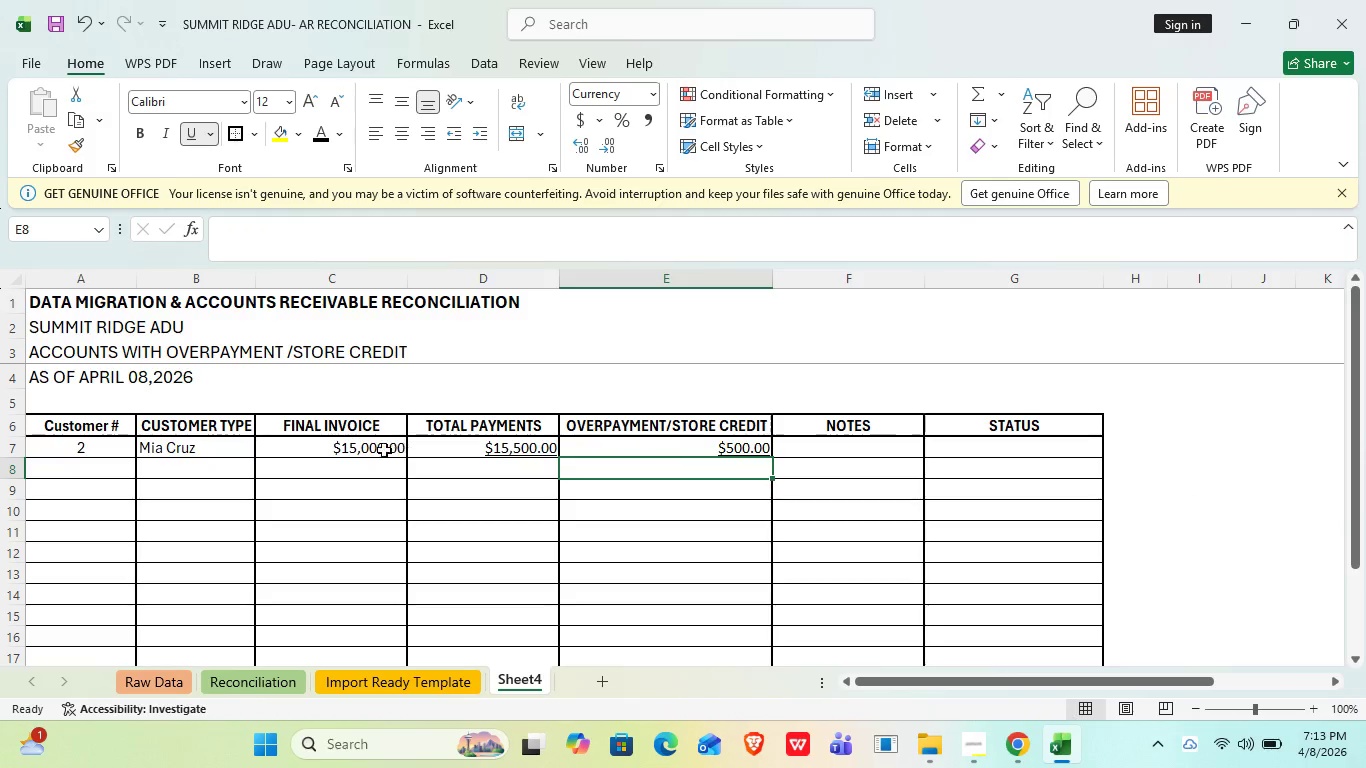 
left_click_drag(start_coordinate=[327, 447], to_coordinate=[941, 570])
 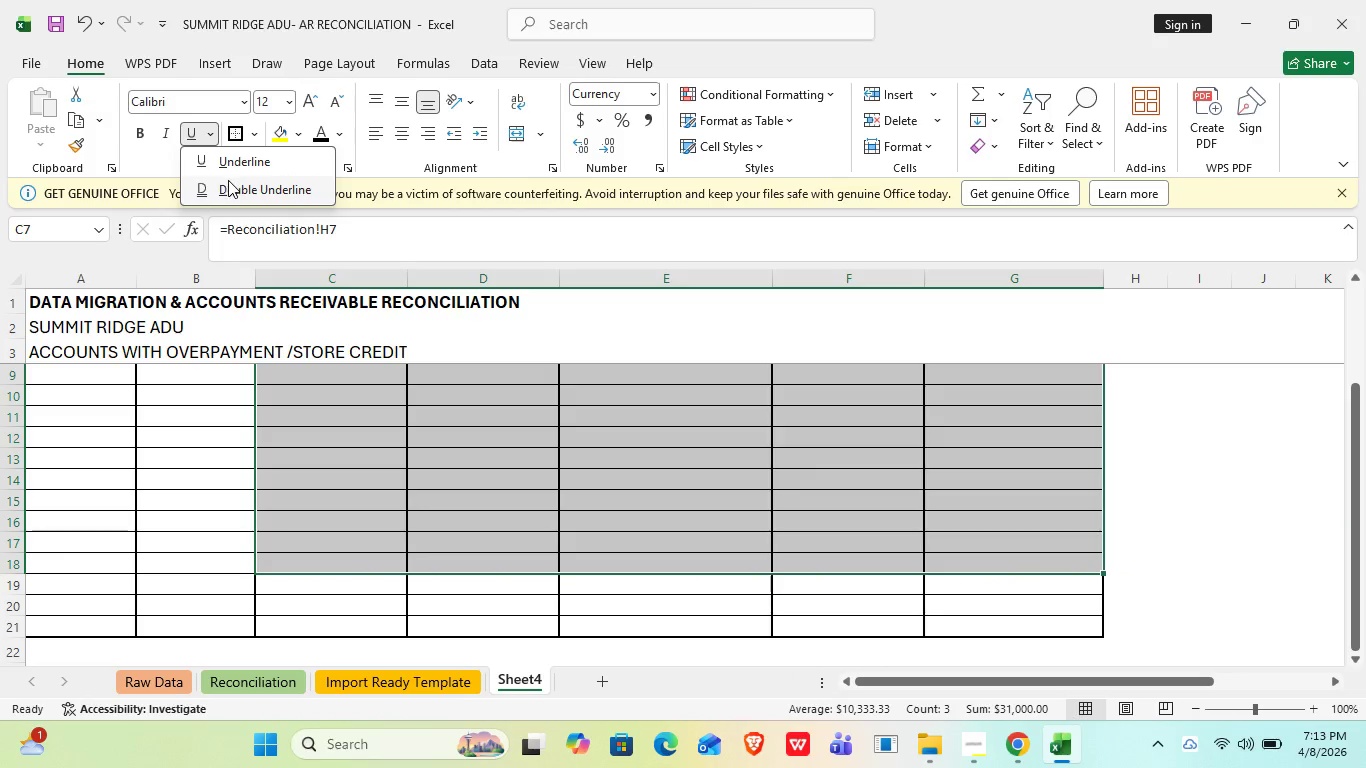 
scroll: coordinate [509, 503], scroll_direction: up, amount: 4.0
 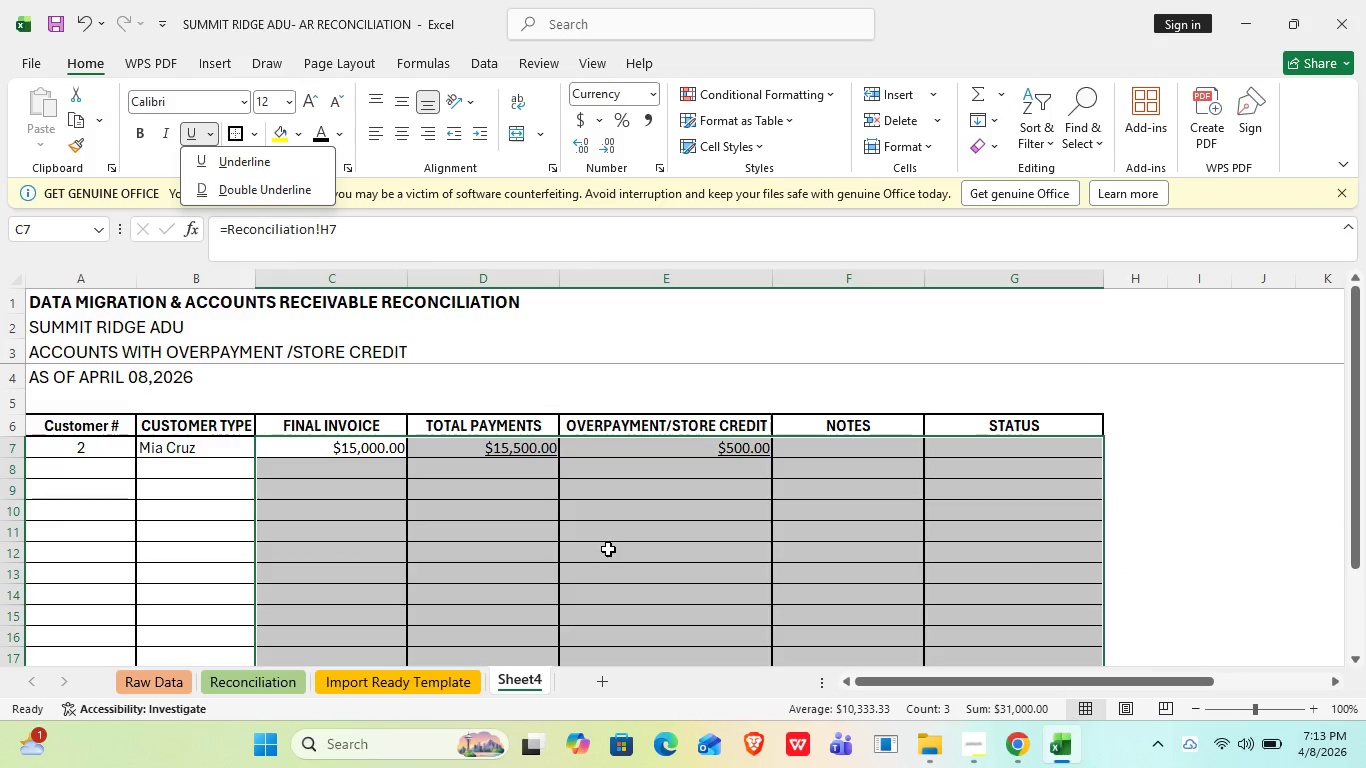 
left_click([608, 549])
 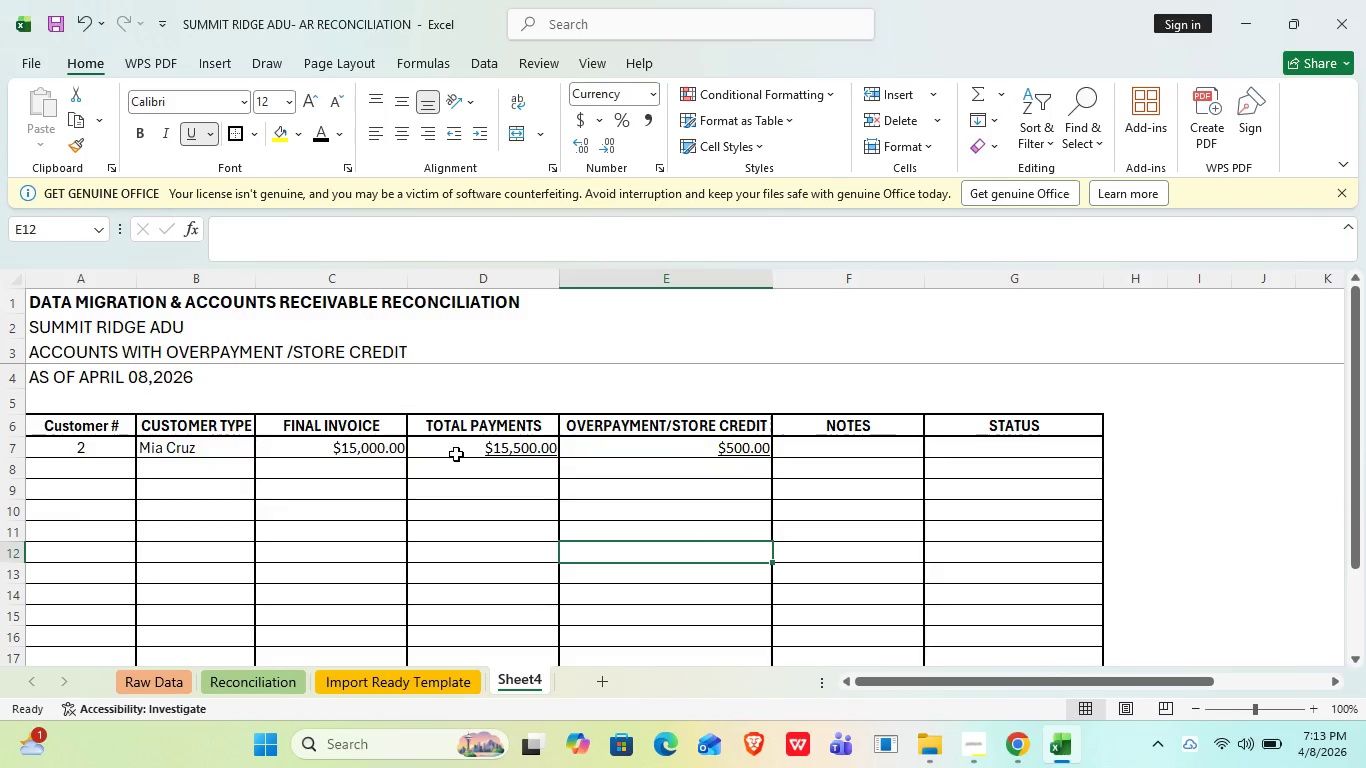 
left_click([486, 452])
 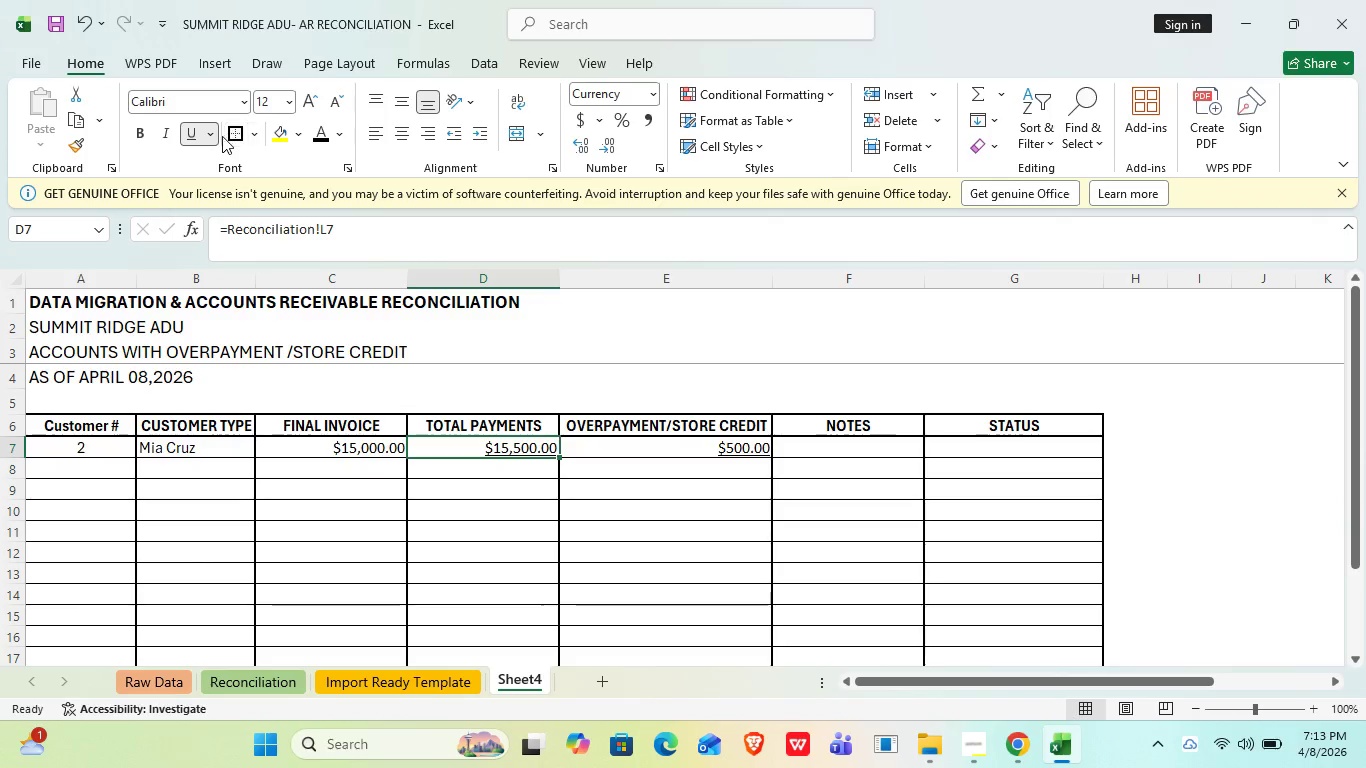 
left_click([211, 136])
 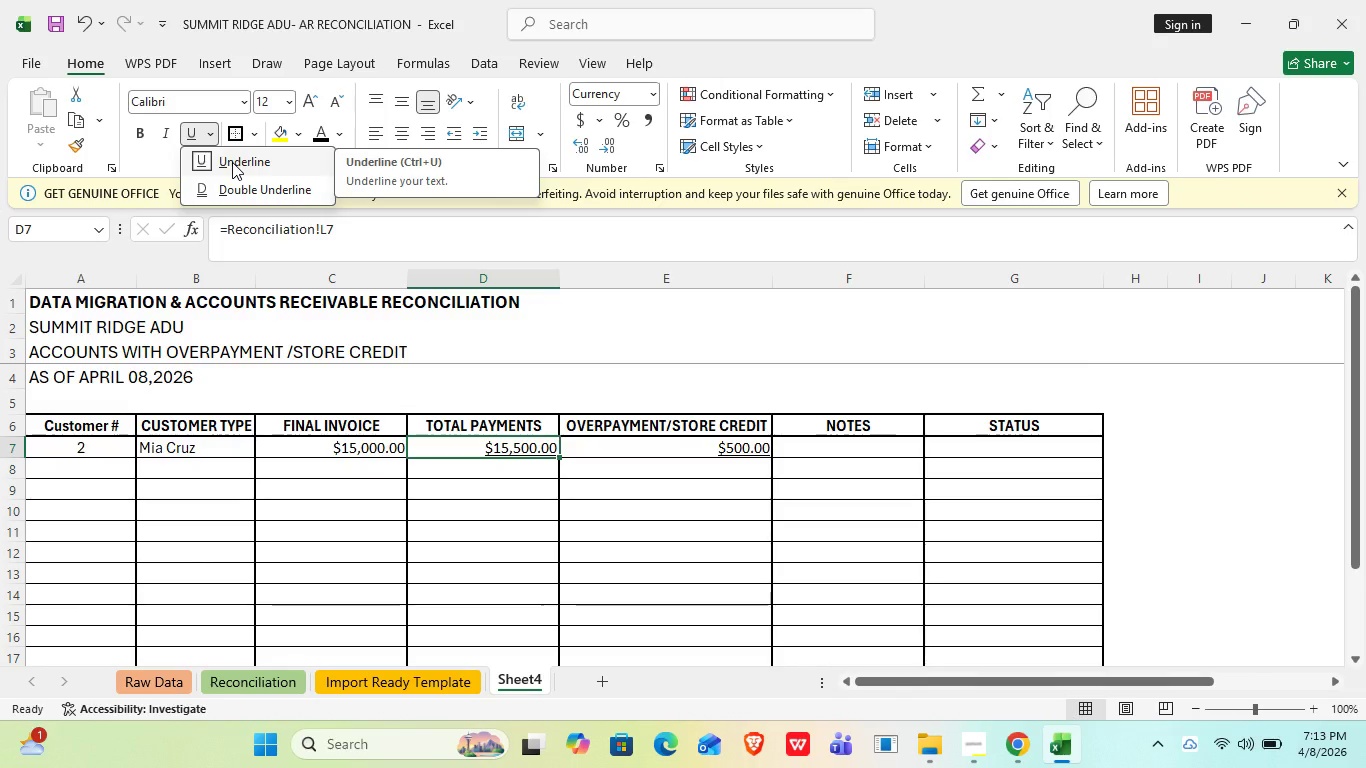 
left_click([232, 162])
 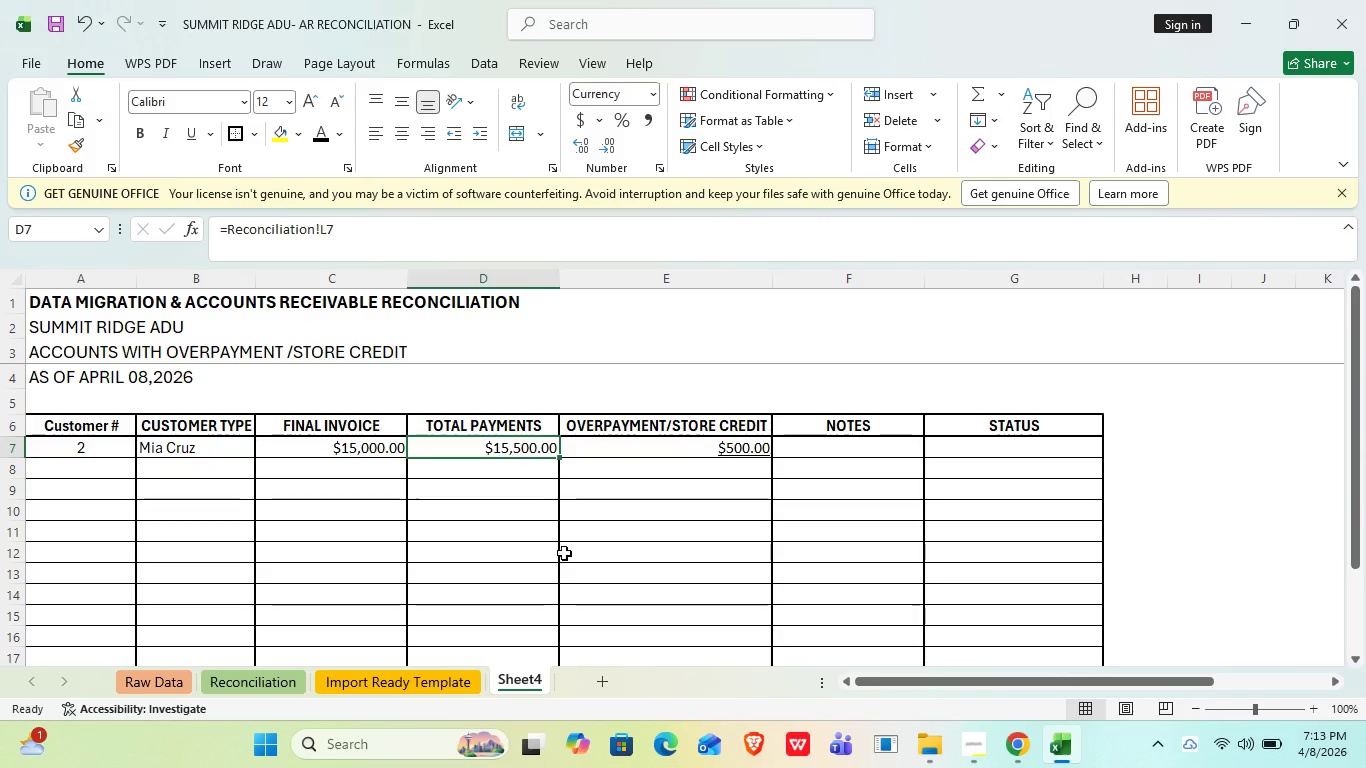 
double_click([564, 553])
 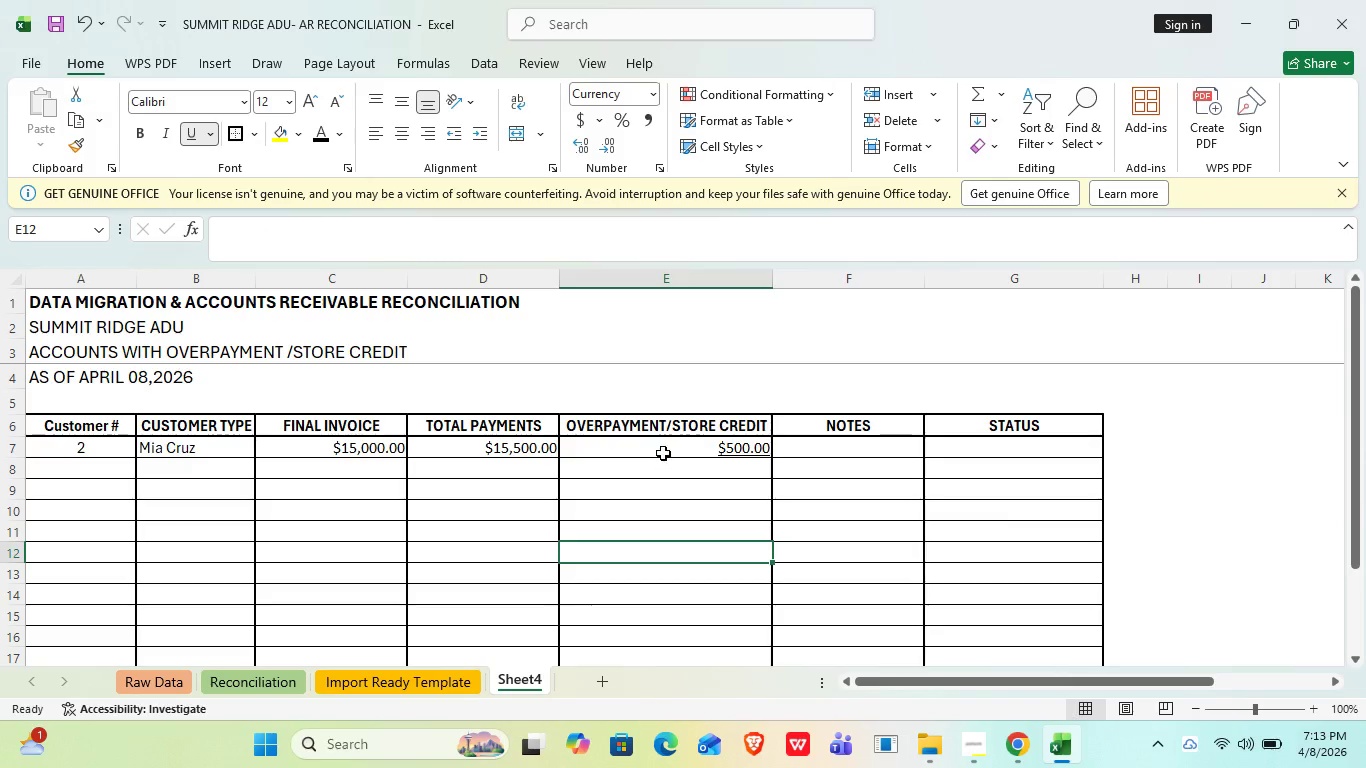 
left_click([664, 452])
 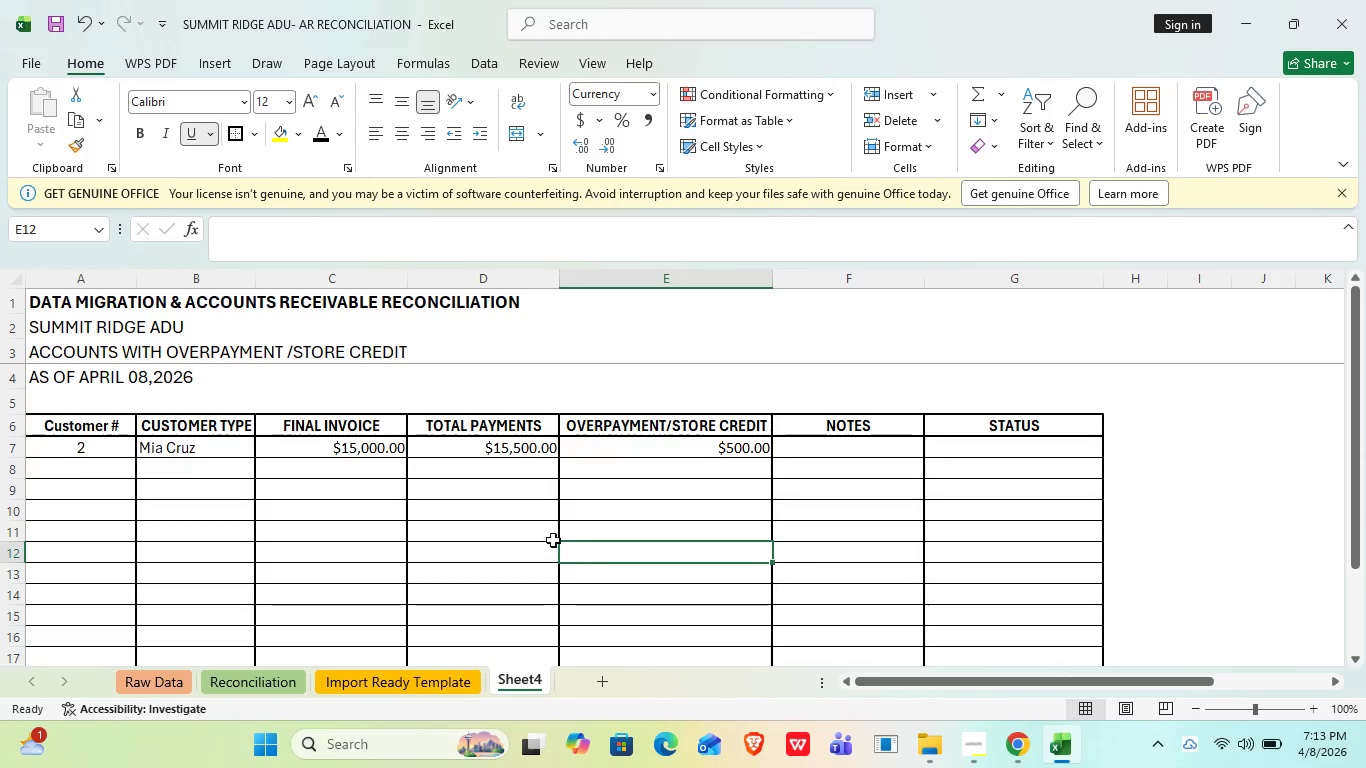 
left_click_drag(start_coordinate=[322, 448], to_coordinate=[944, 576])
 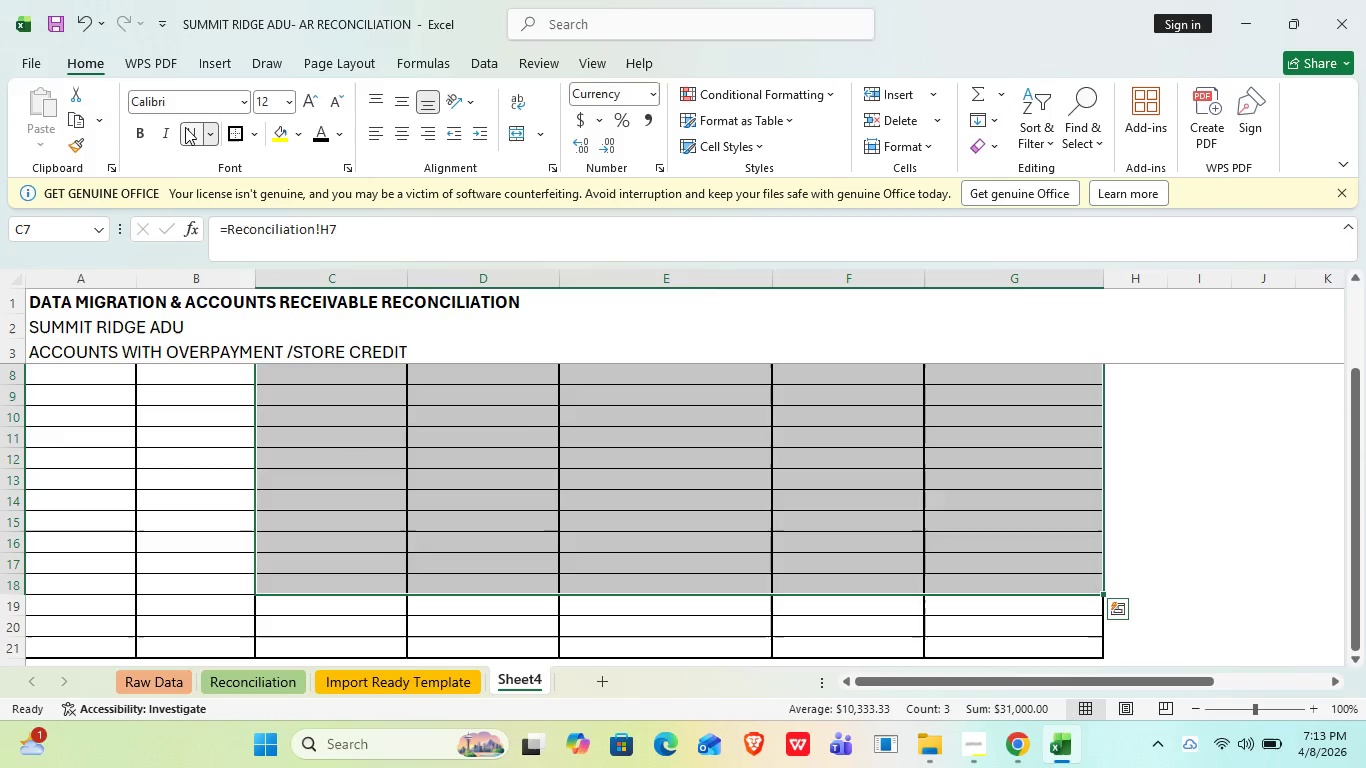 
double_click([185, 127])
 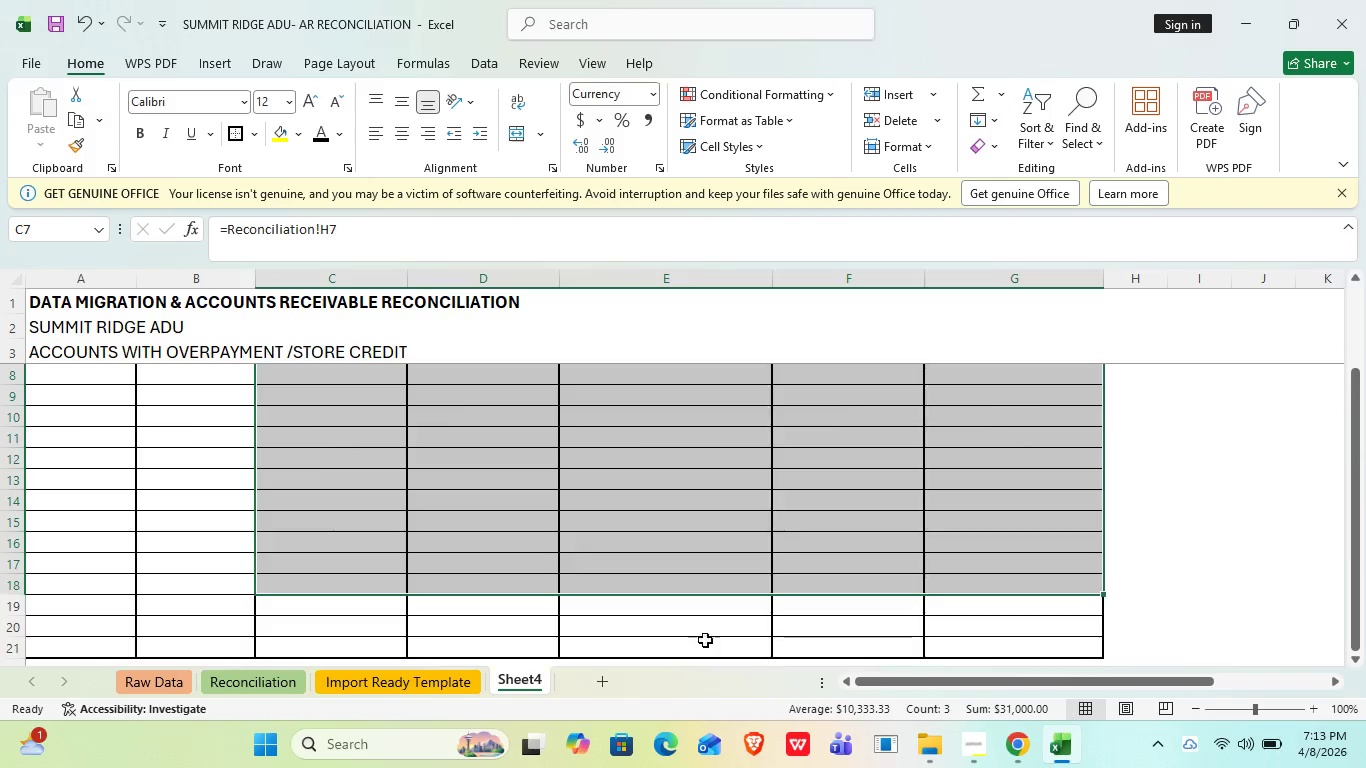 
scroll: coordinate [706, 638], scroll_direction: up, amount: 4.0
 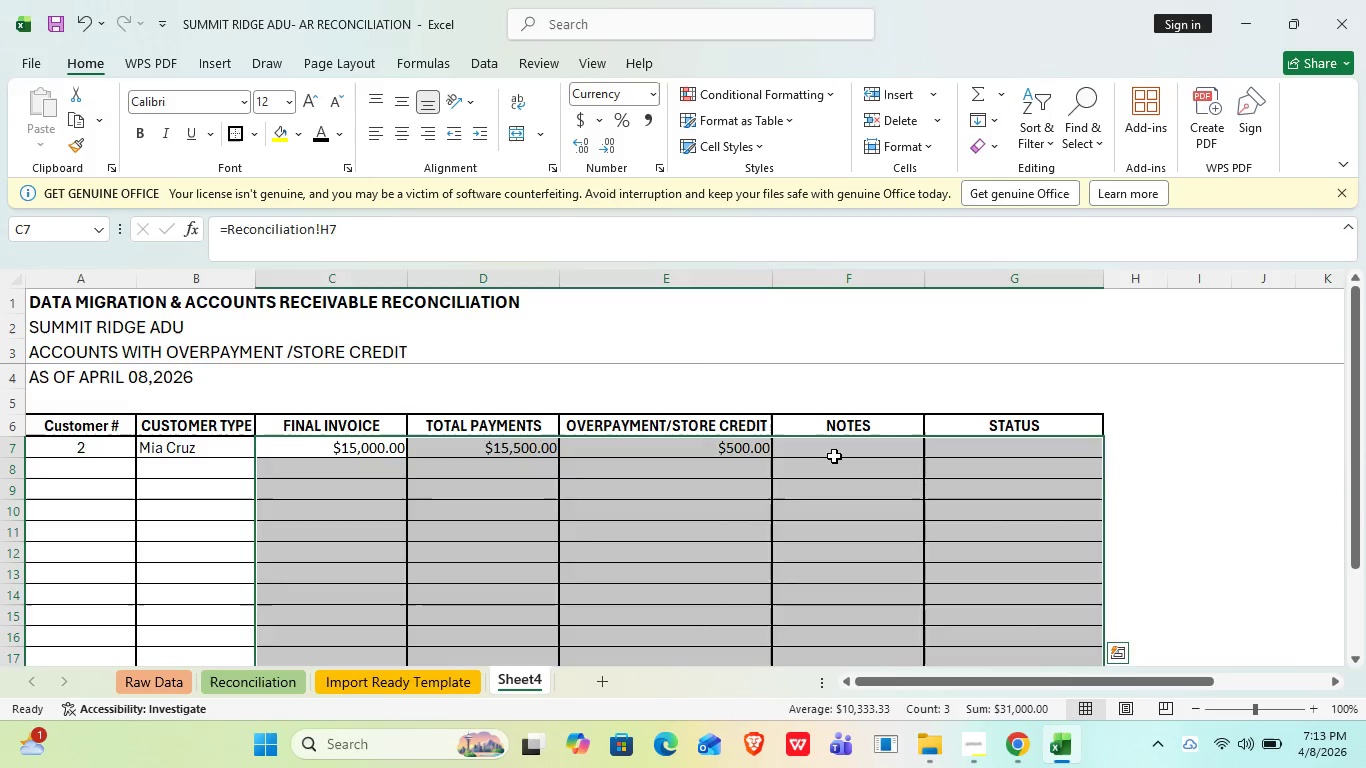 
left_click([834, 456])
 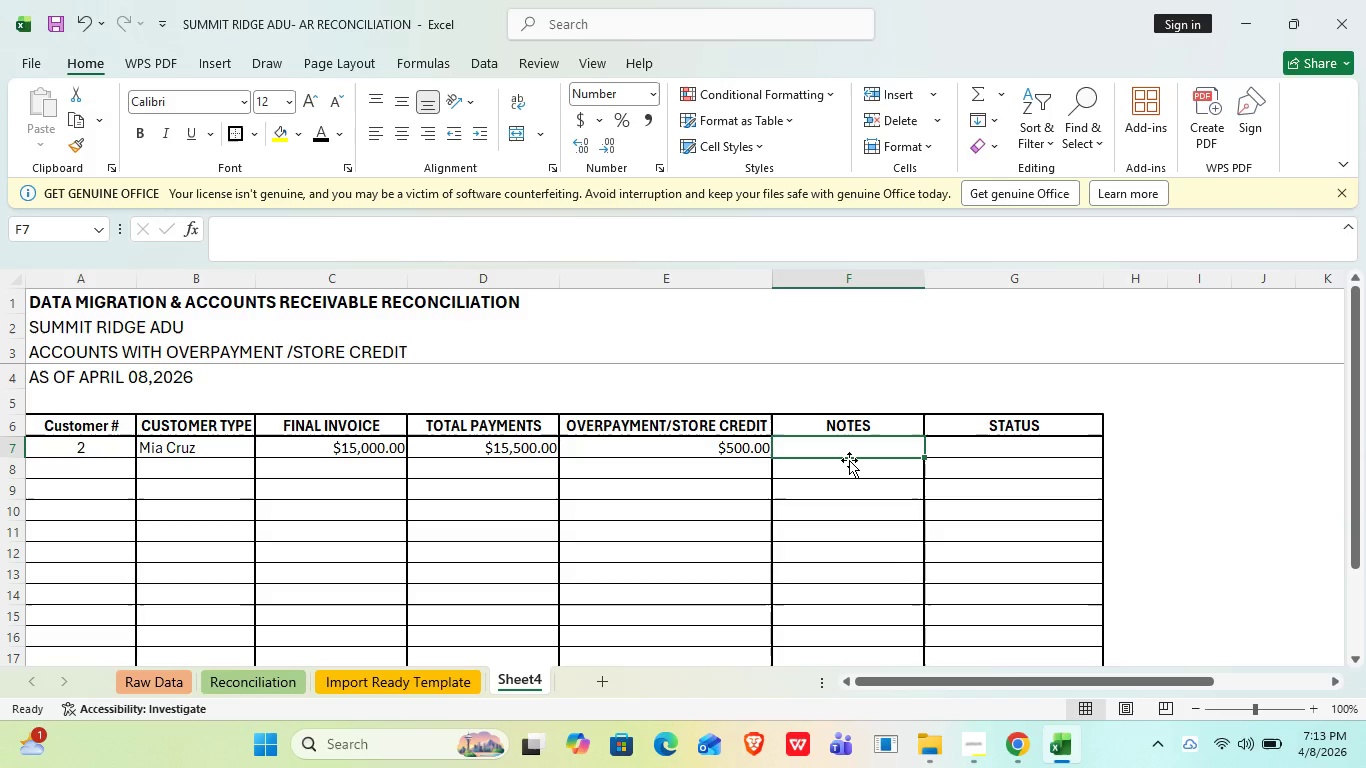 
type(o)
key(Backspace)
type(oVER)
key(Backspace)
key(Backspace)
key(Backspace)
key(Backspace)
type(Overpayment)
 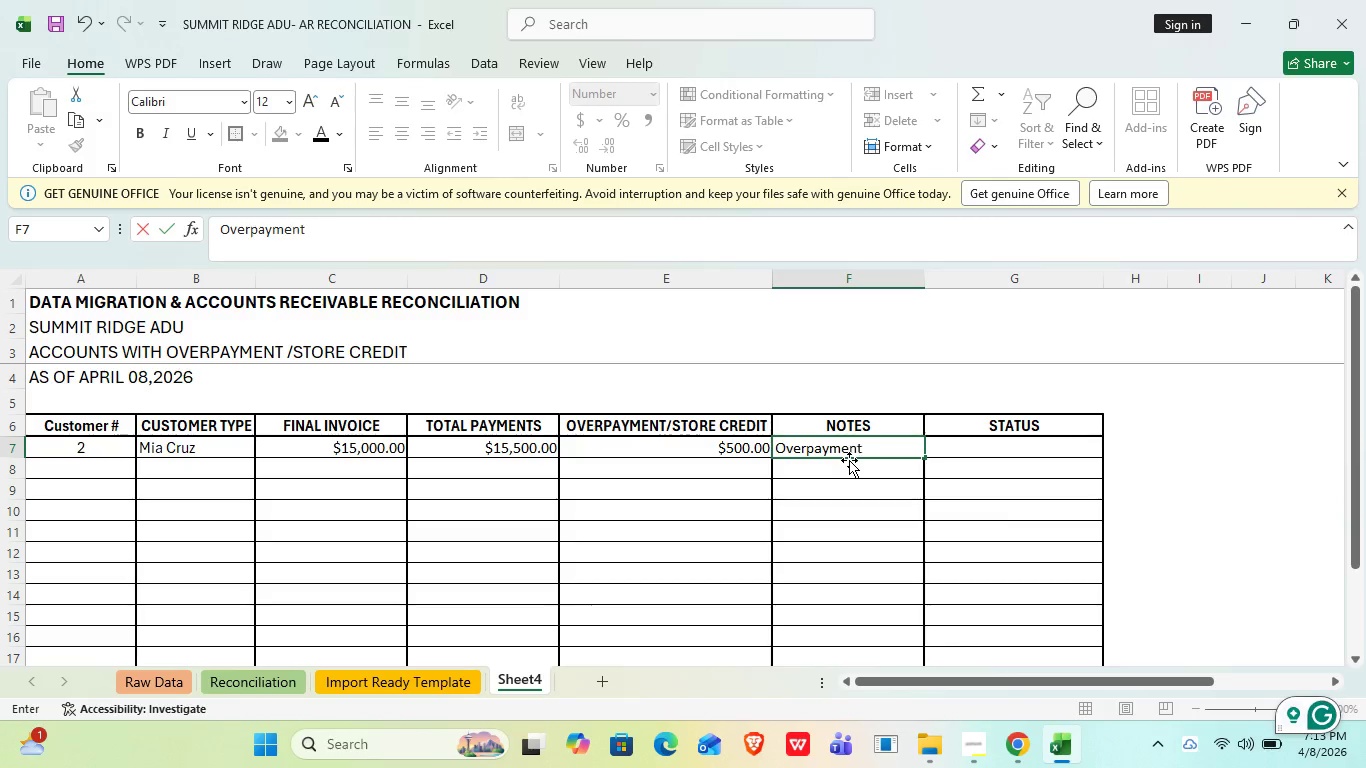 
key(Enter)
 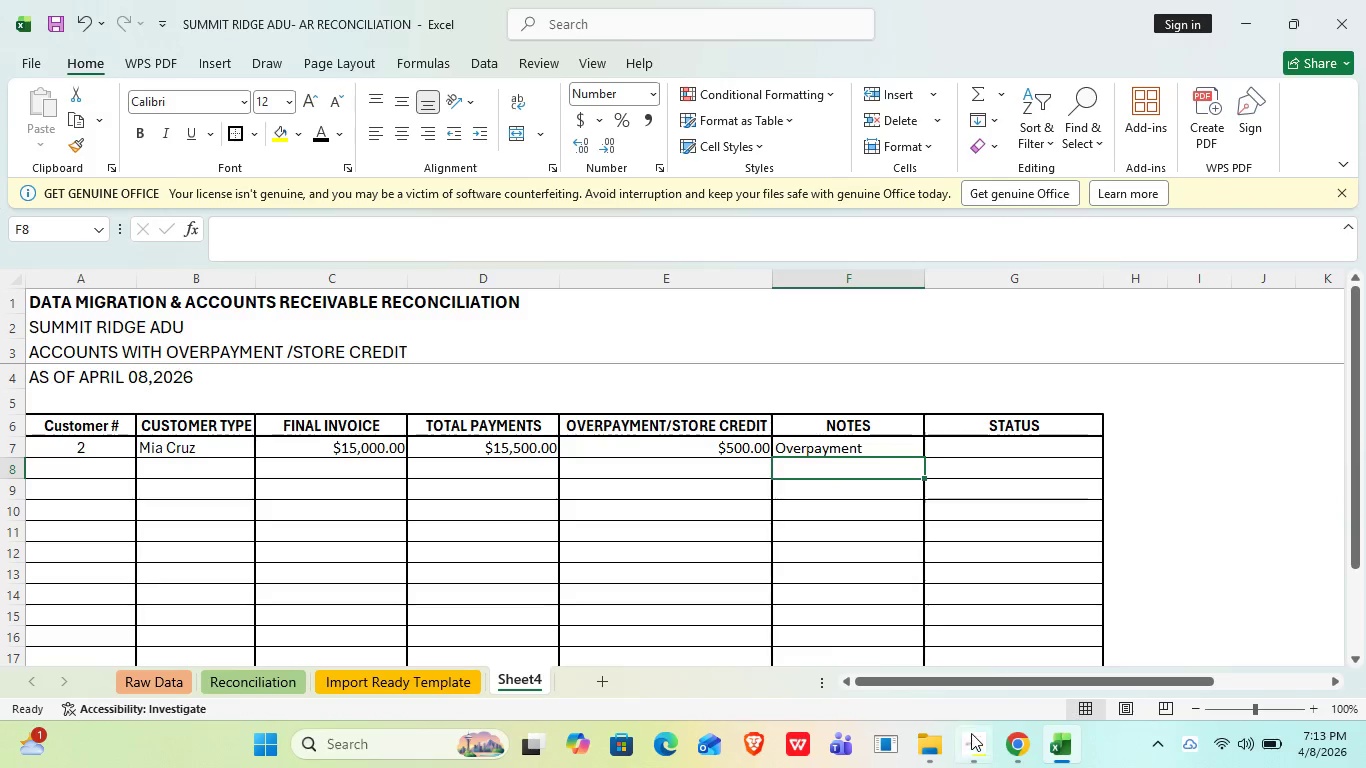 
left_click([967, 762])